 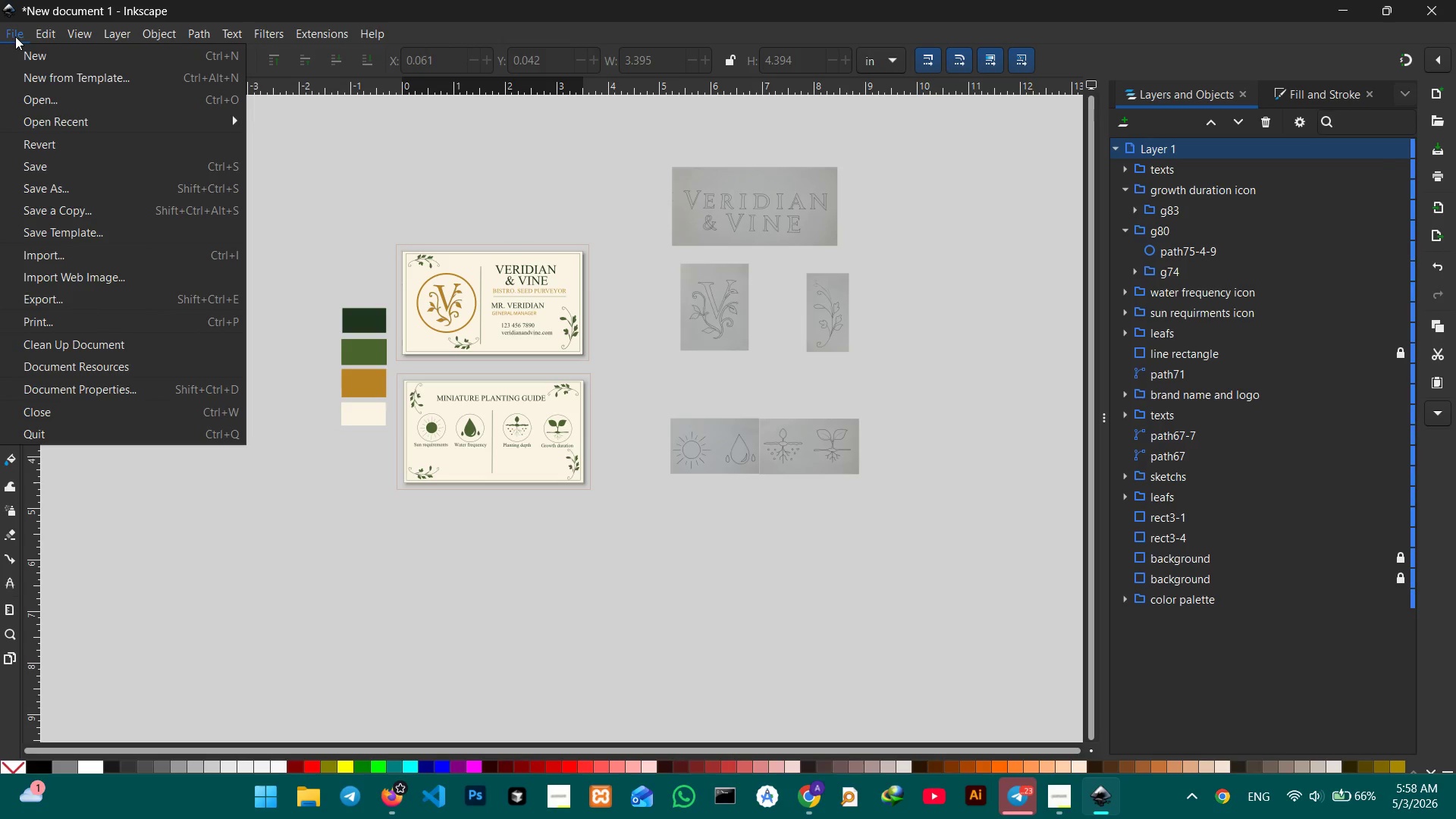 
left_click([101, 187])
 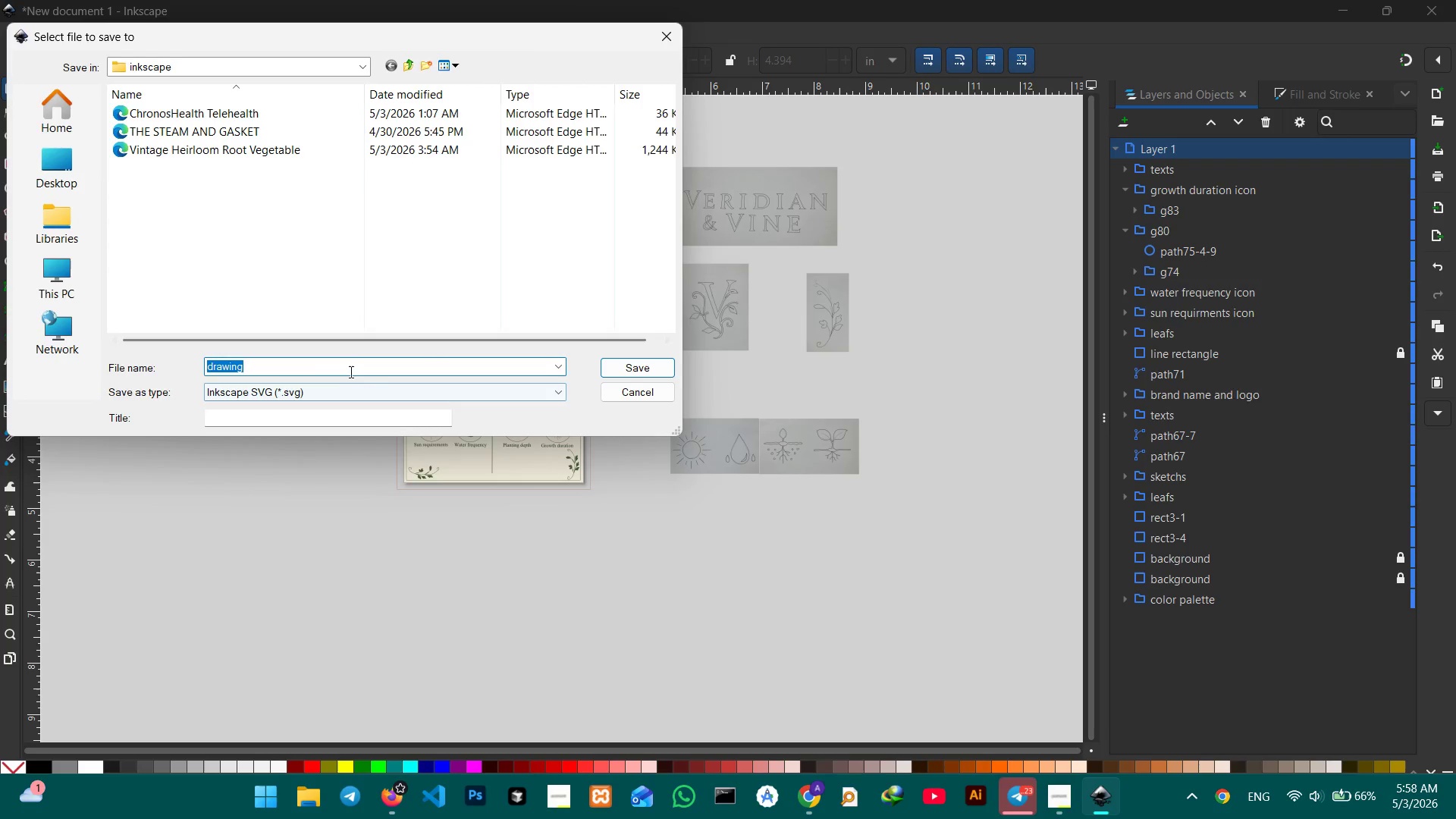 
key(Control+V)
 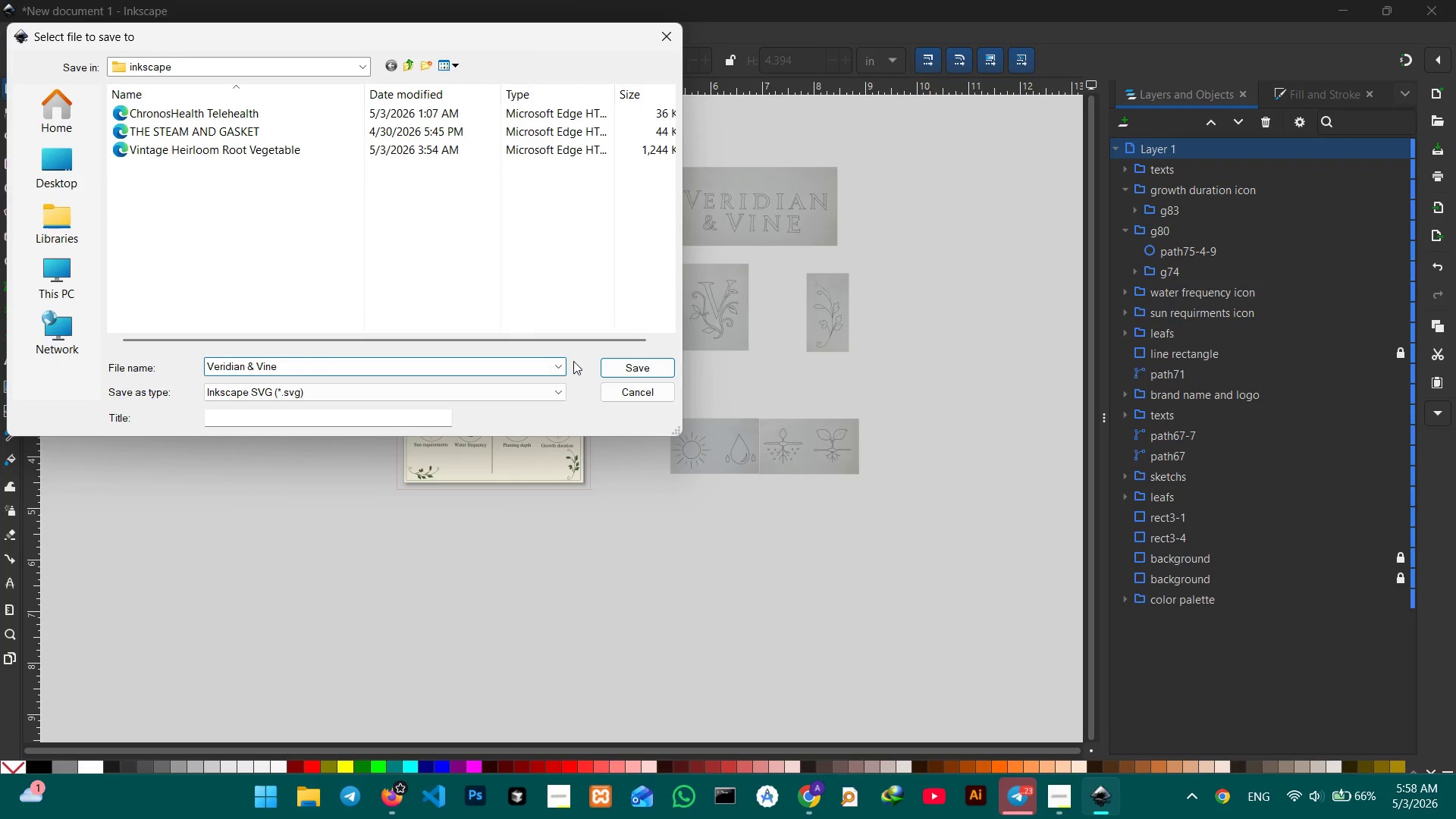 
left_click([627, 369])
 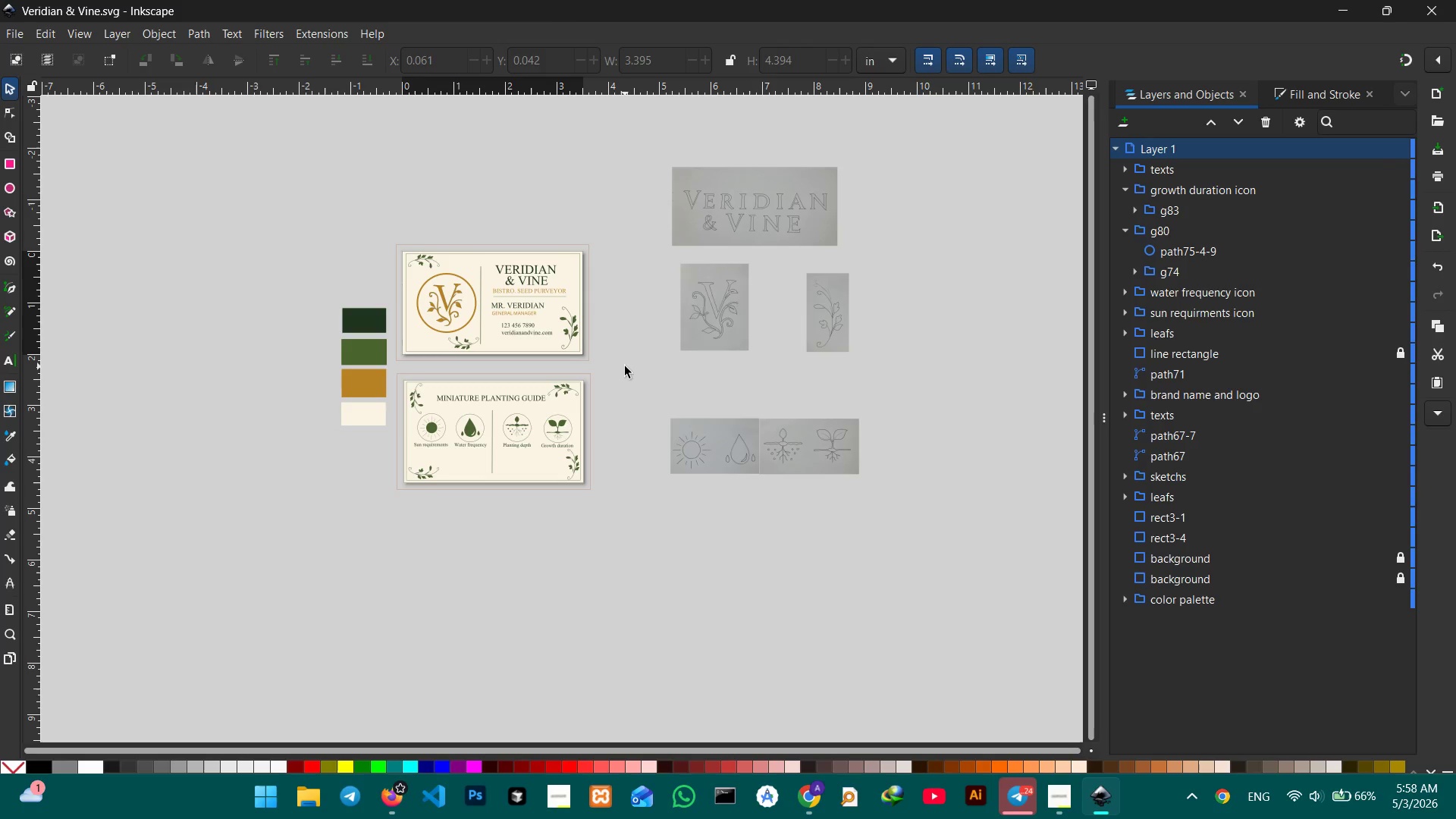 
wait(10.66)
 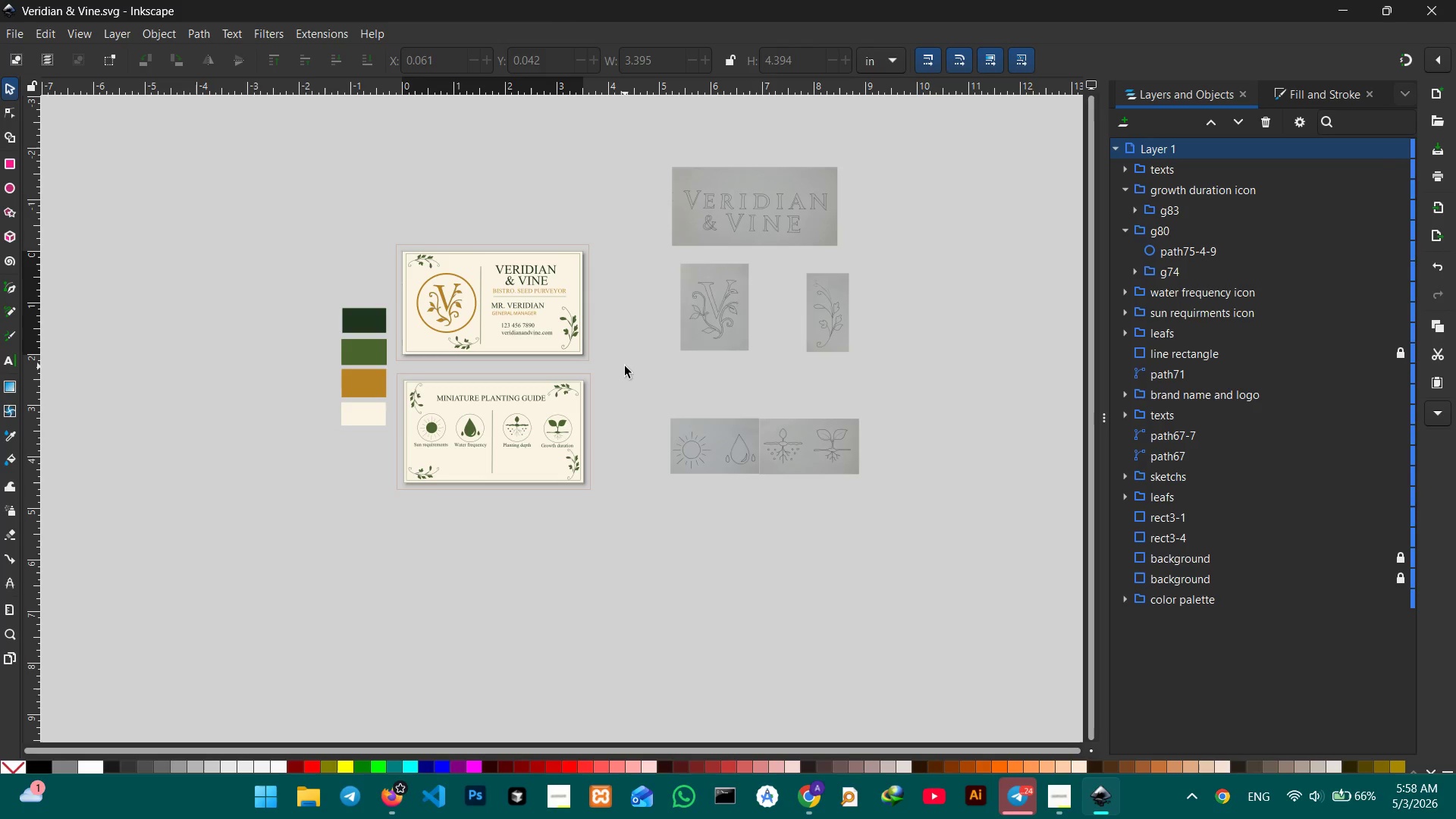 
left_click([1054, 783])